 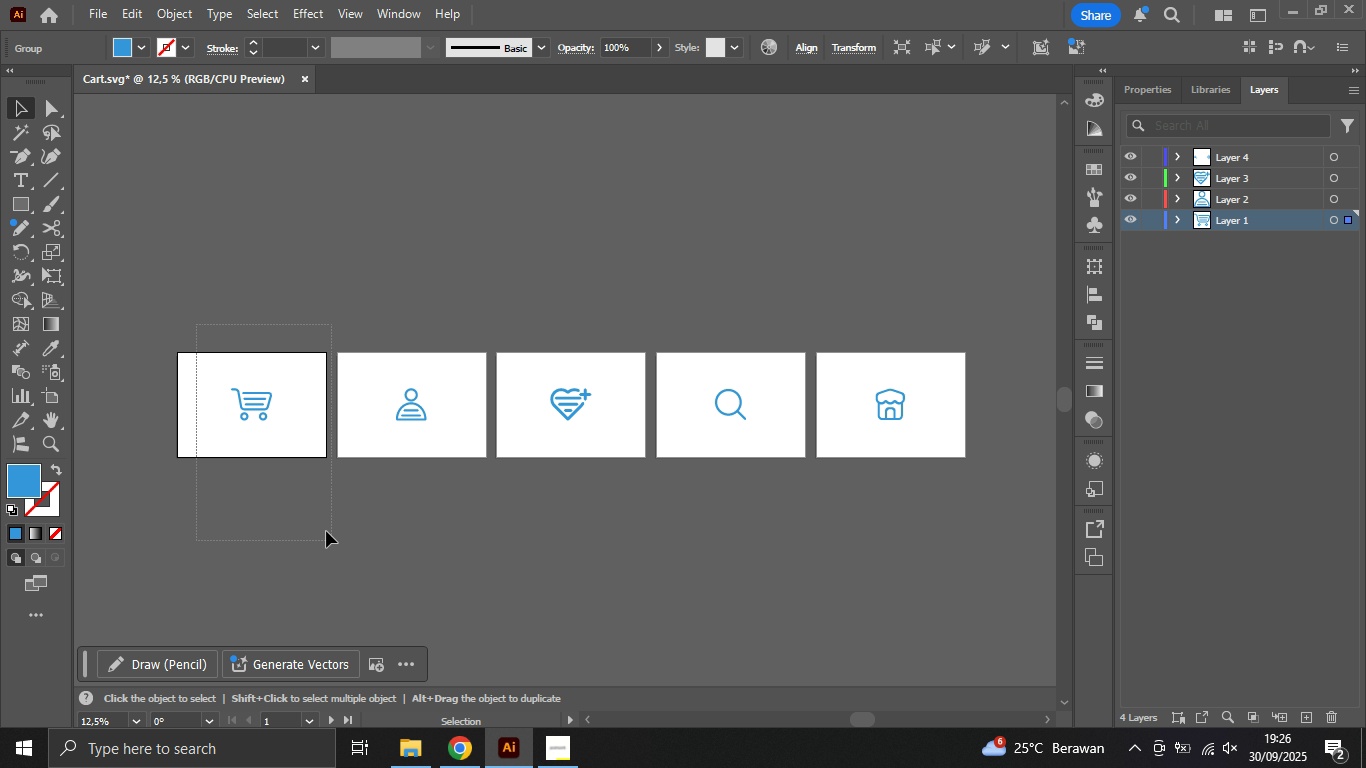 
hold_key(key=ControlLeft, duration=1.55)
 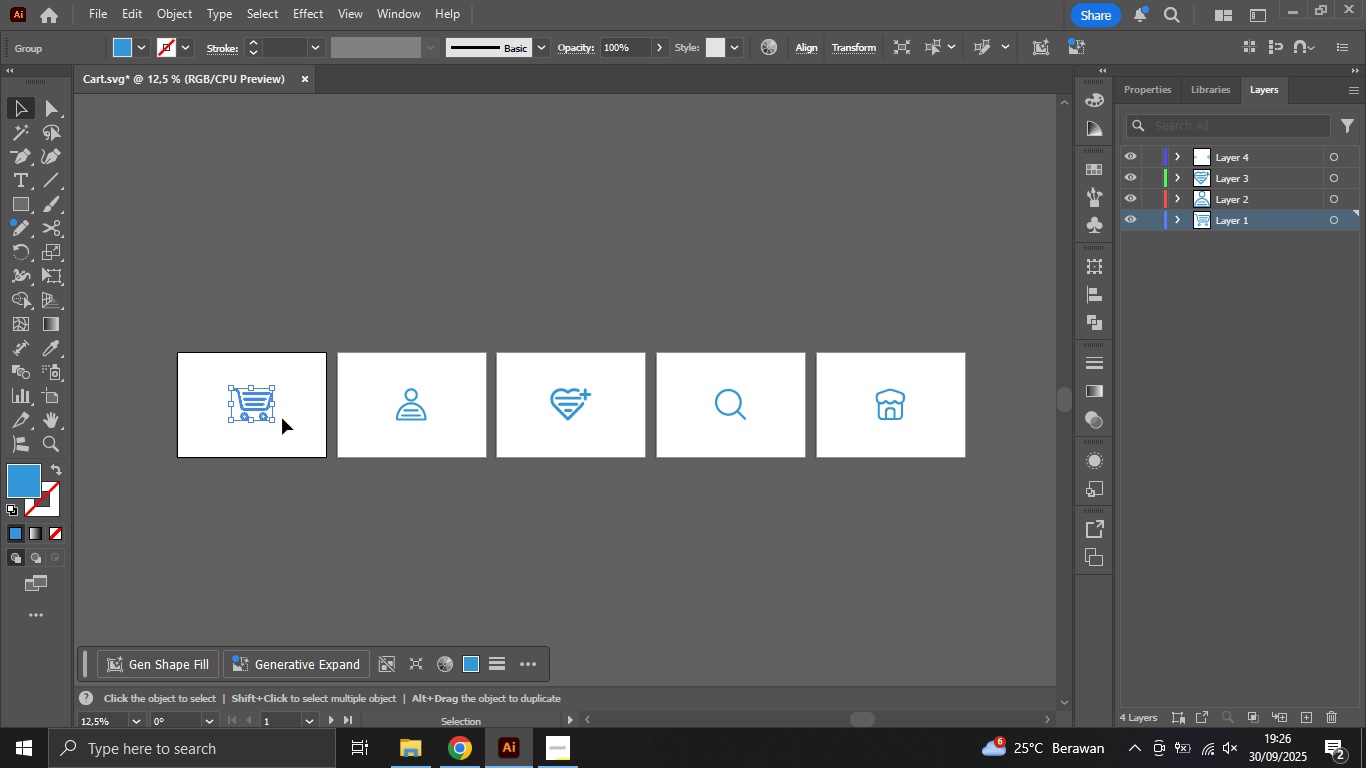 
hold_key(key=ShiftLeft, duration=1.2)
 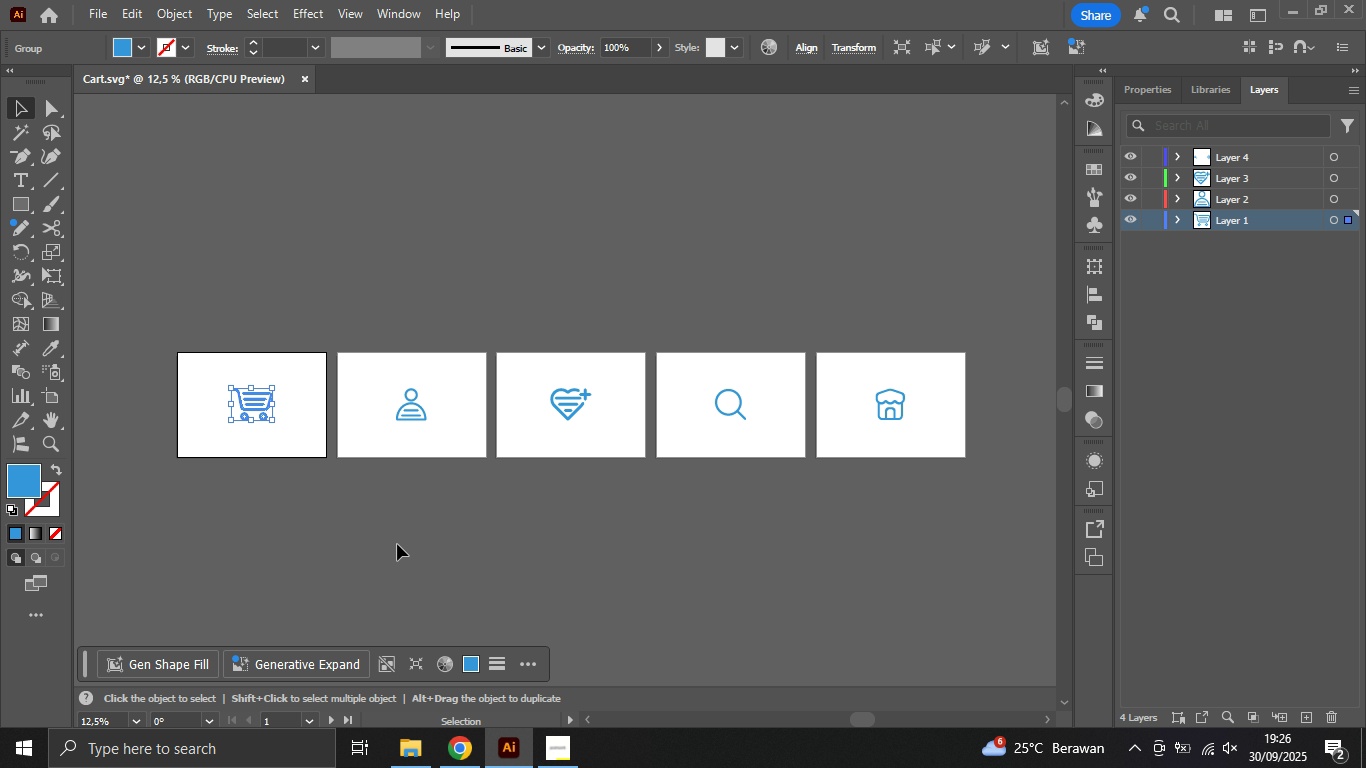 
left_click([397, 544])
 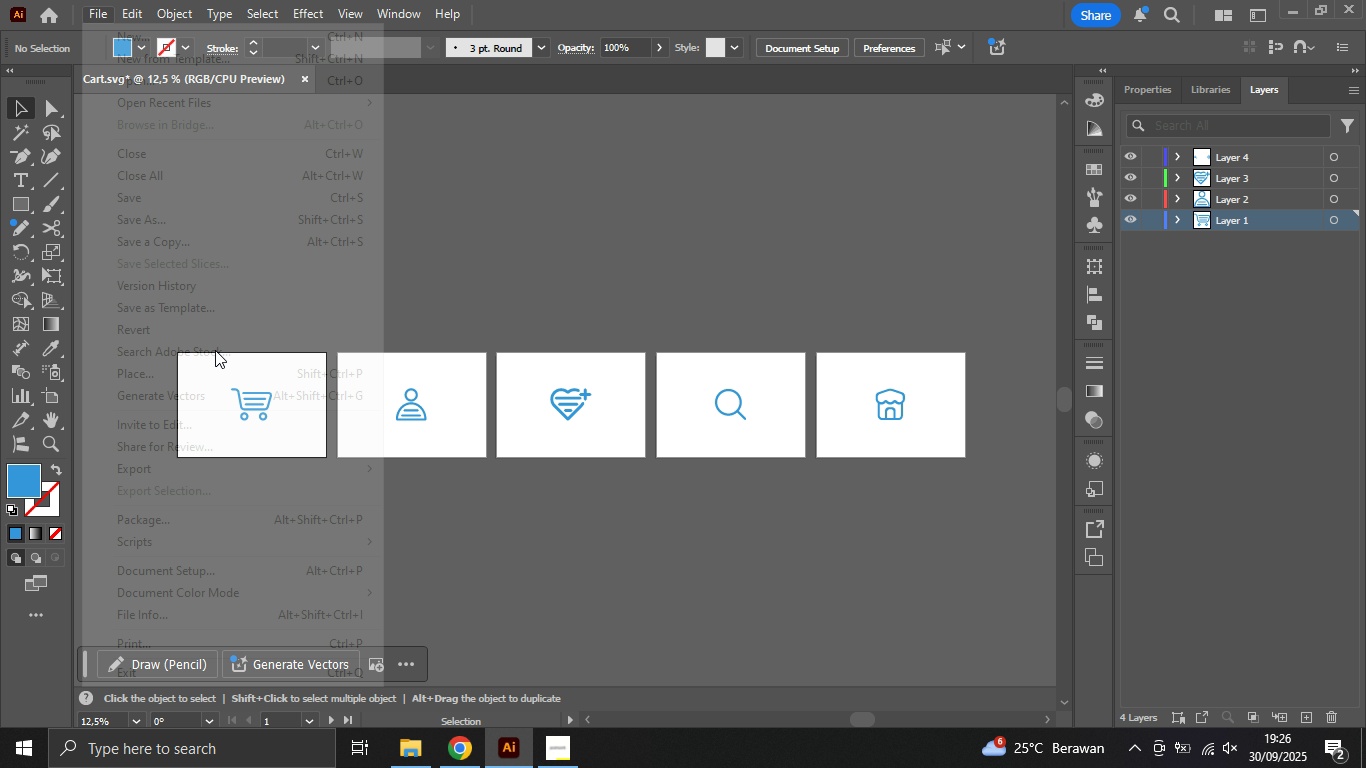 
left_click([106, 16])
 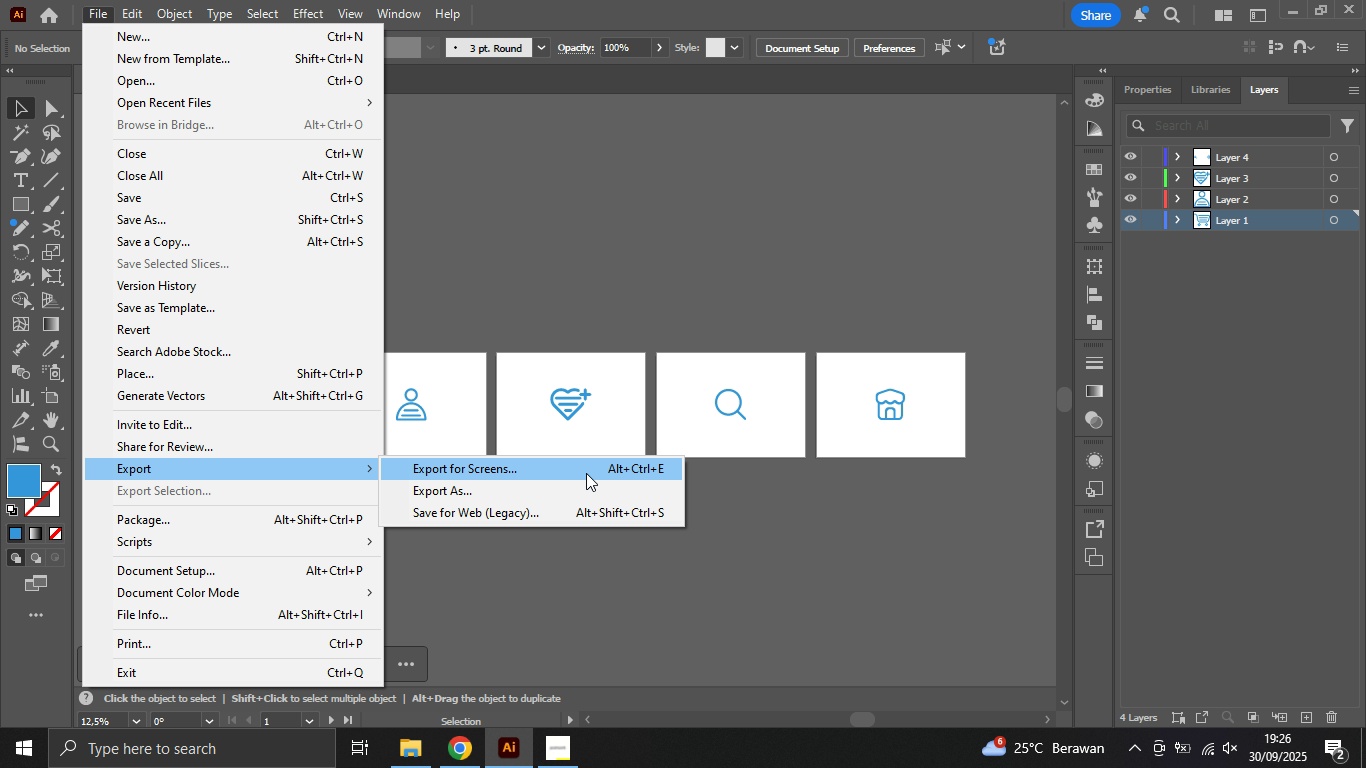 
wait(13.55)
 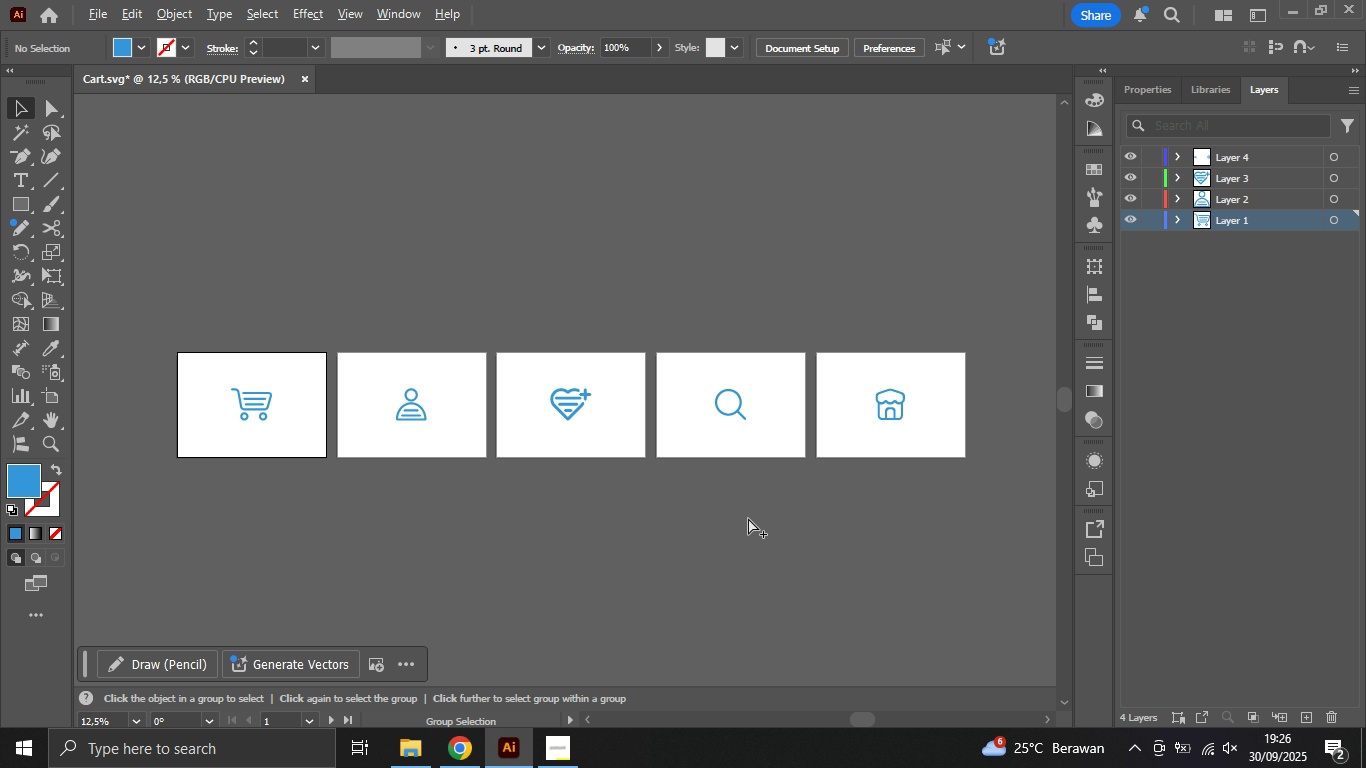 
key(Alt+Control+E)
 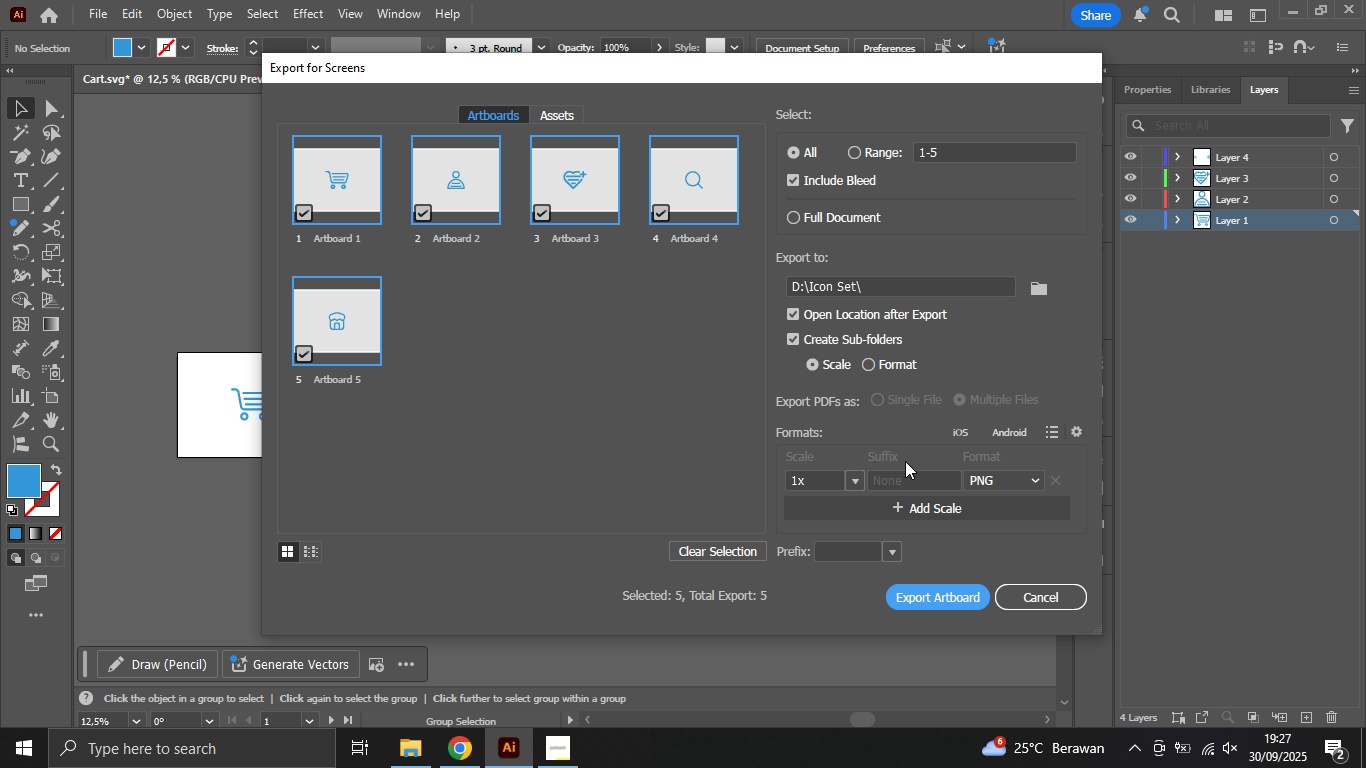 
wait(17.7)
 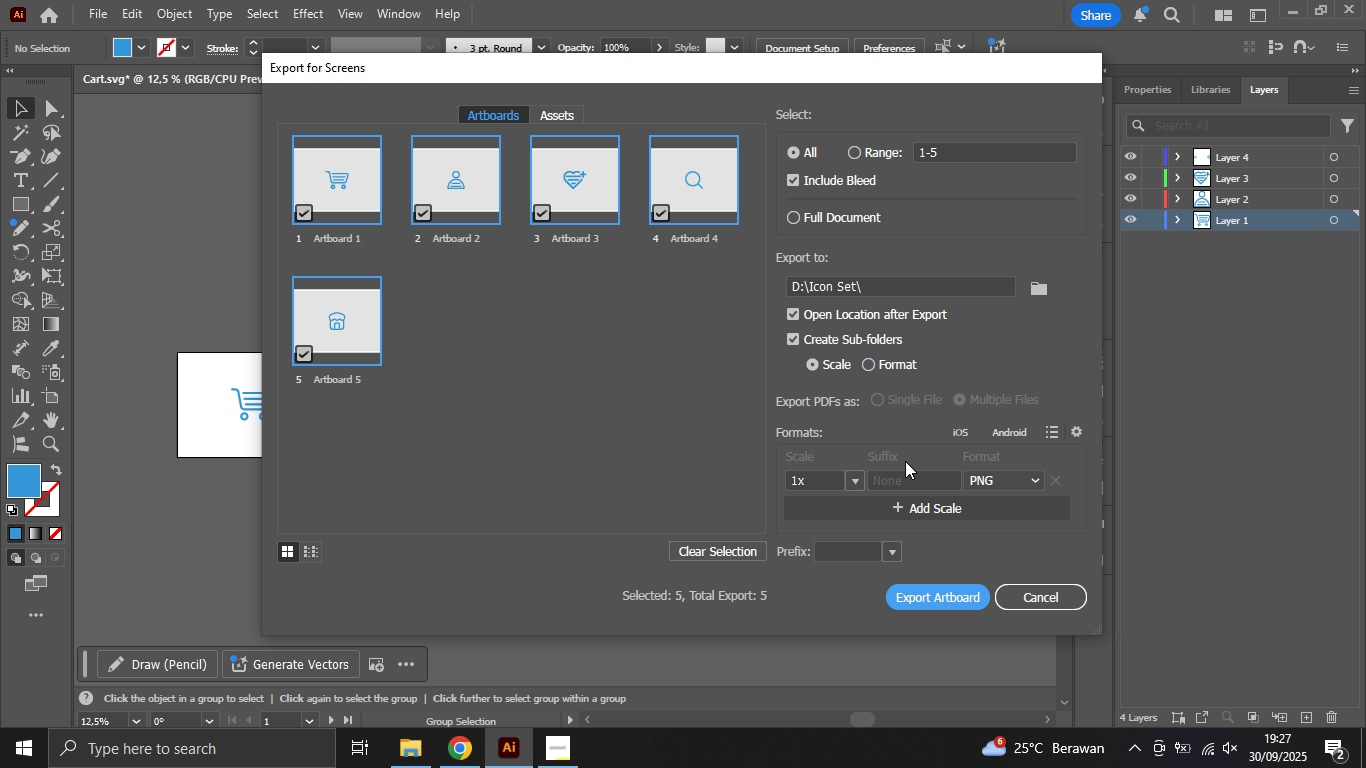 
left_click([936, 600])
 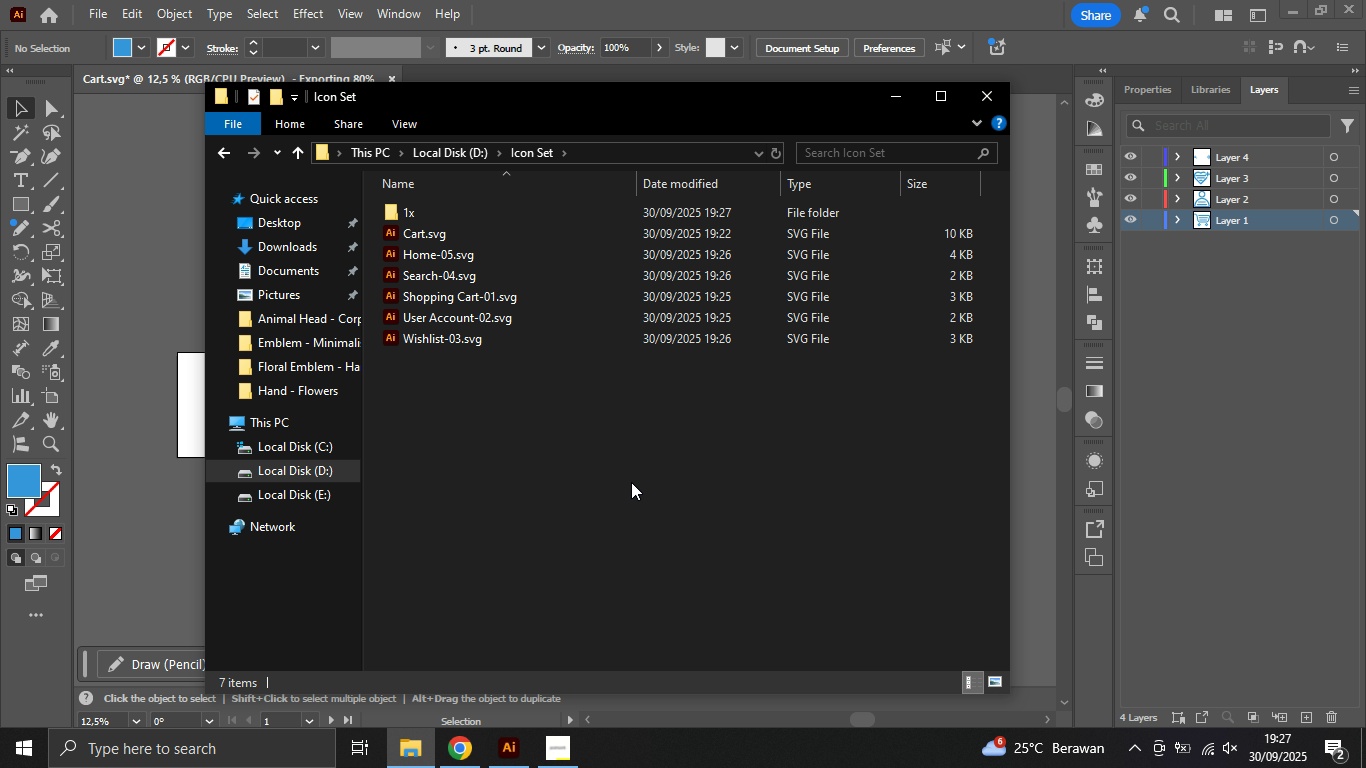 
double_click([435, 209])
 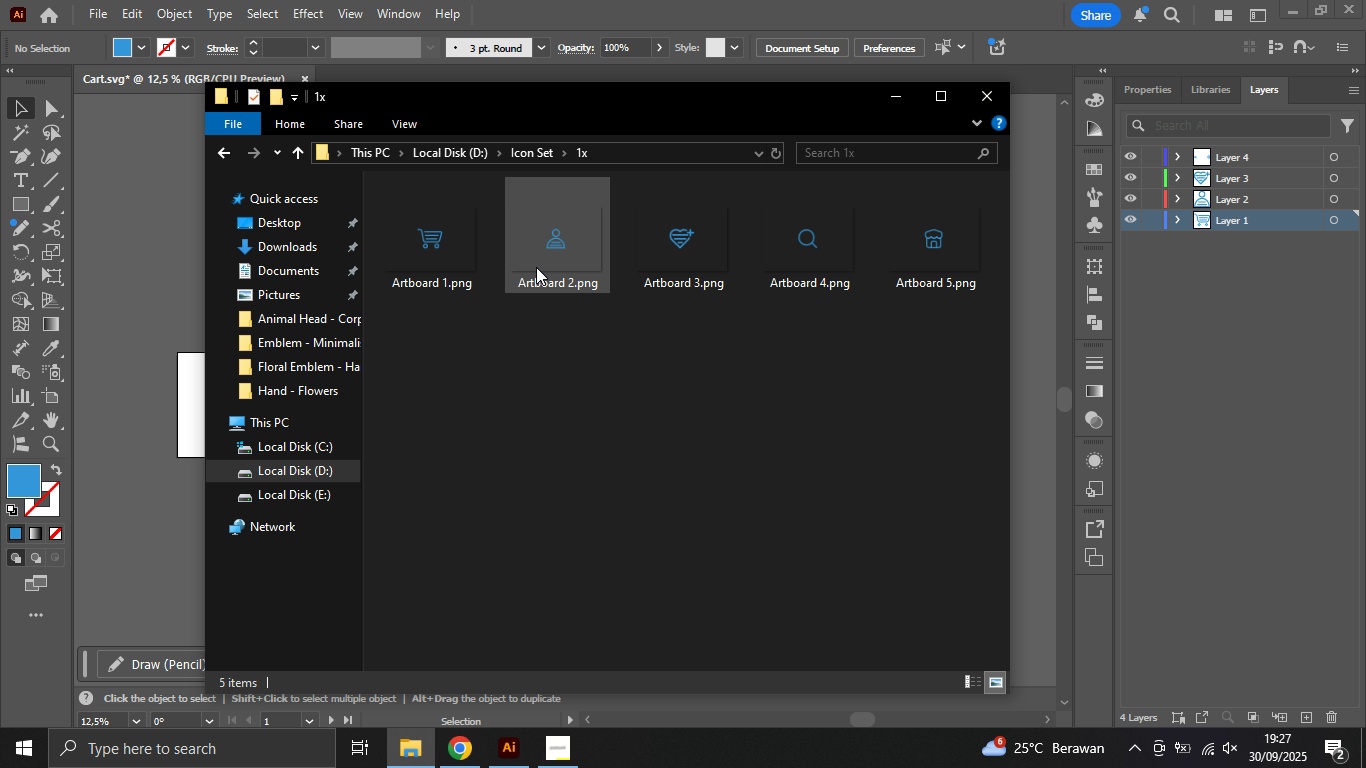 
left_click_drag(start_coordinate=[705, 430], to_coordinate=[693, 415])
 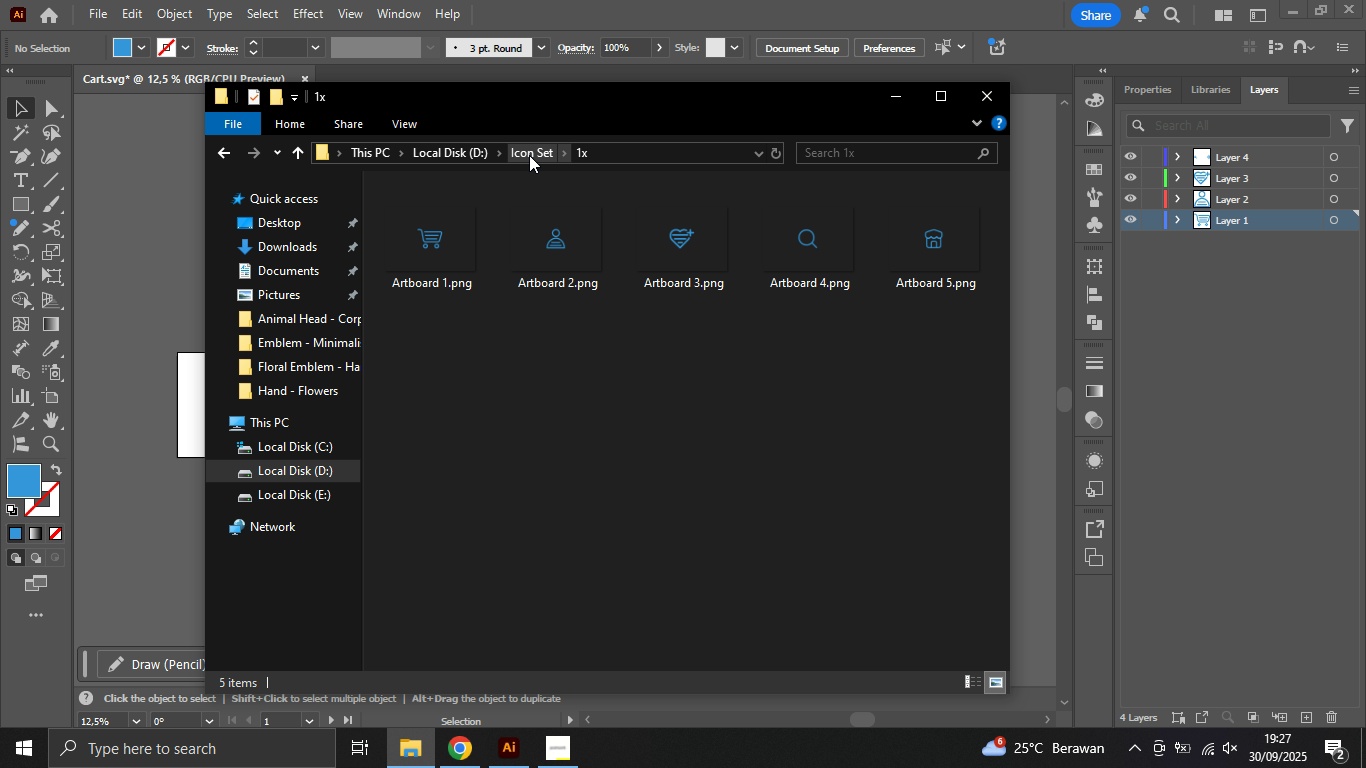 
left_click([529, 155])
 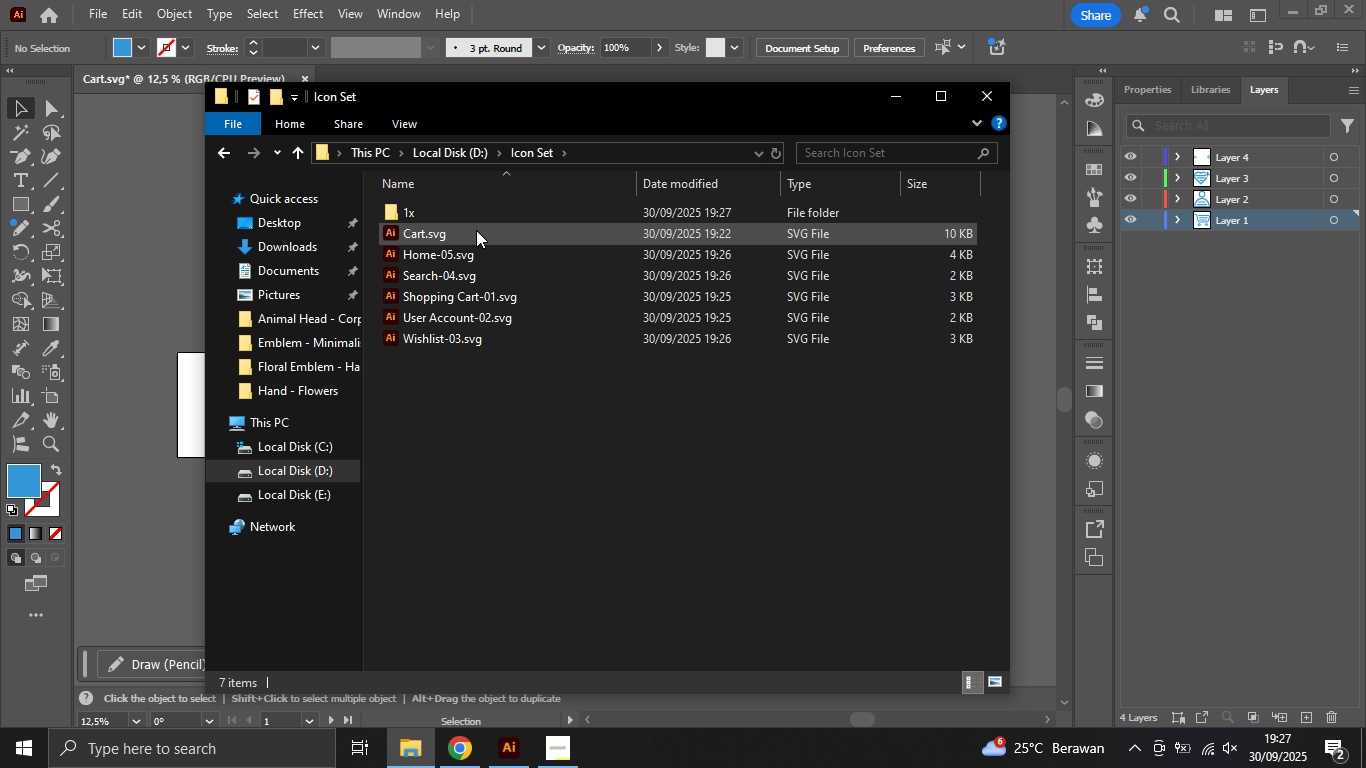 
left_click([538, 500])
 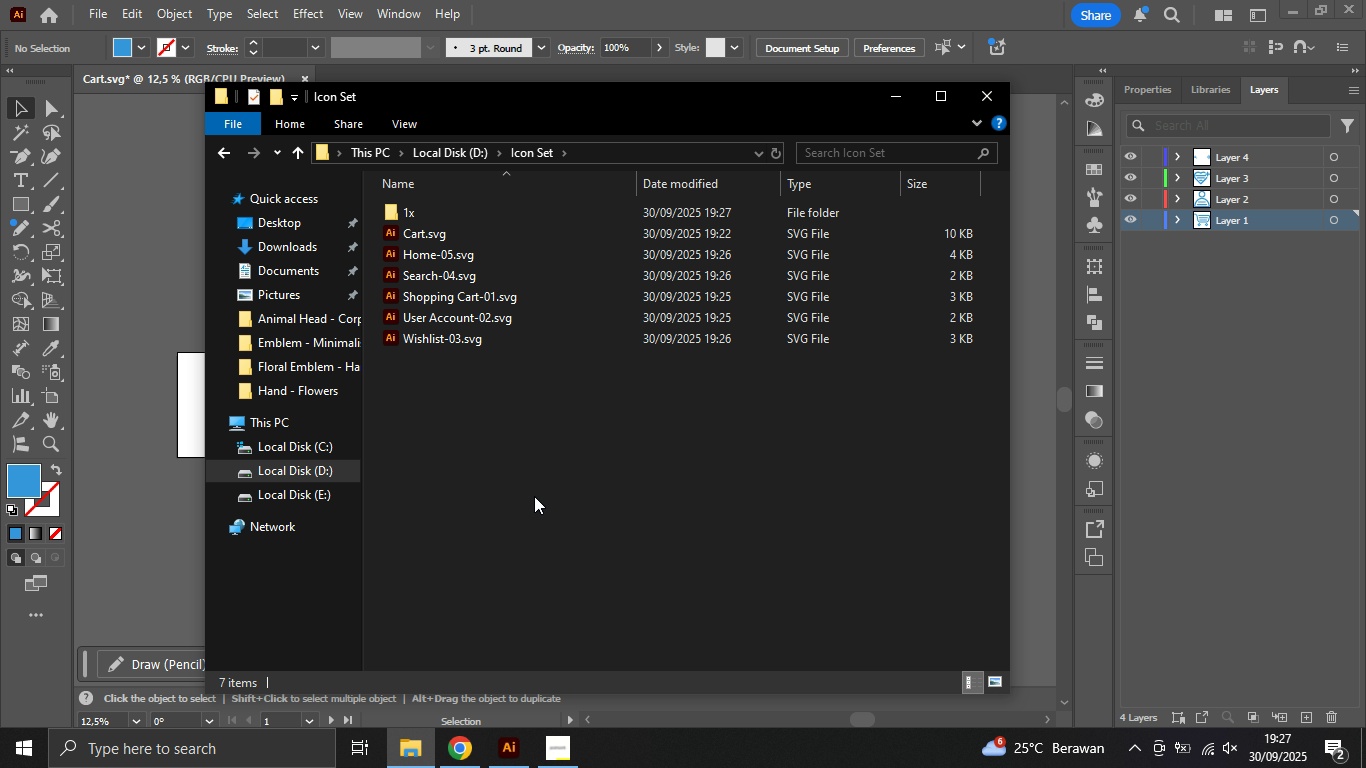 
key(Control+Shift+N)
 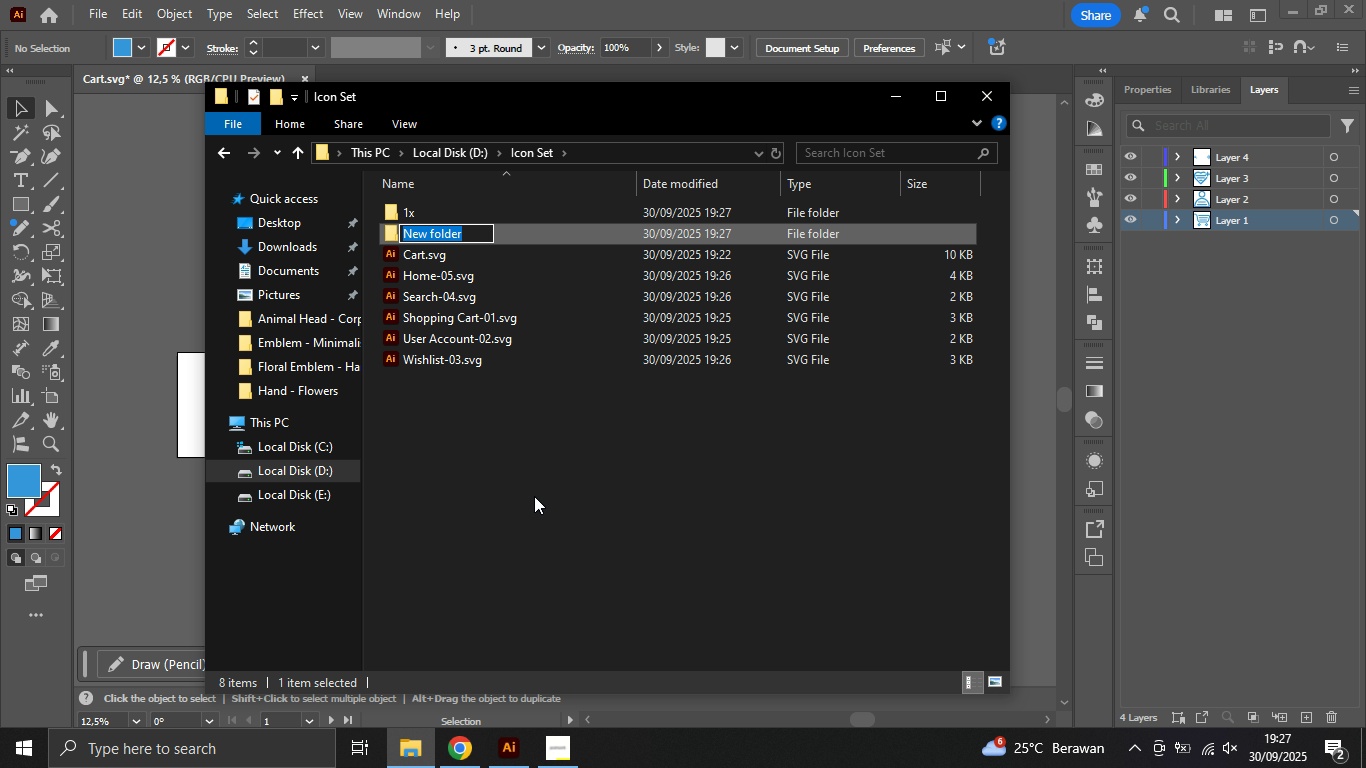 
type(SVG)
 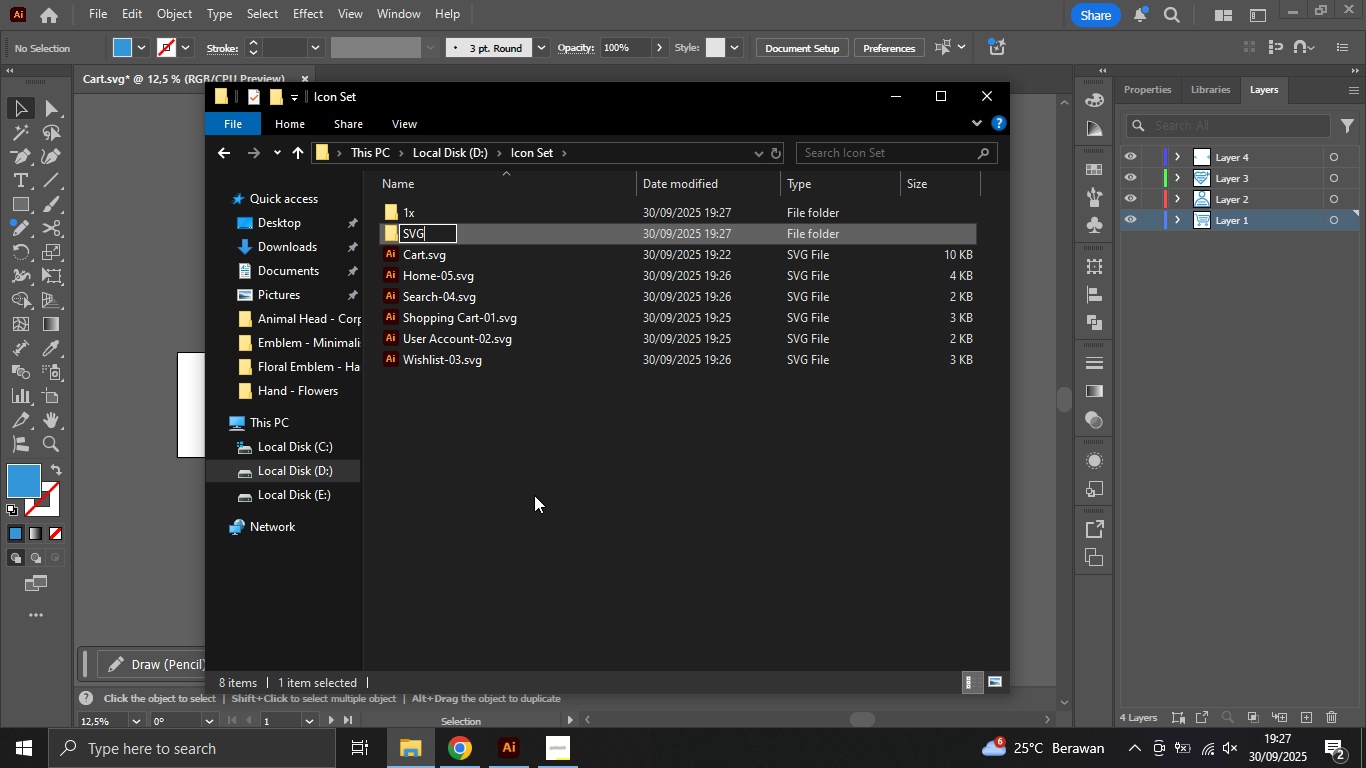 
key(Enter)
 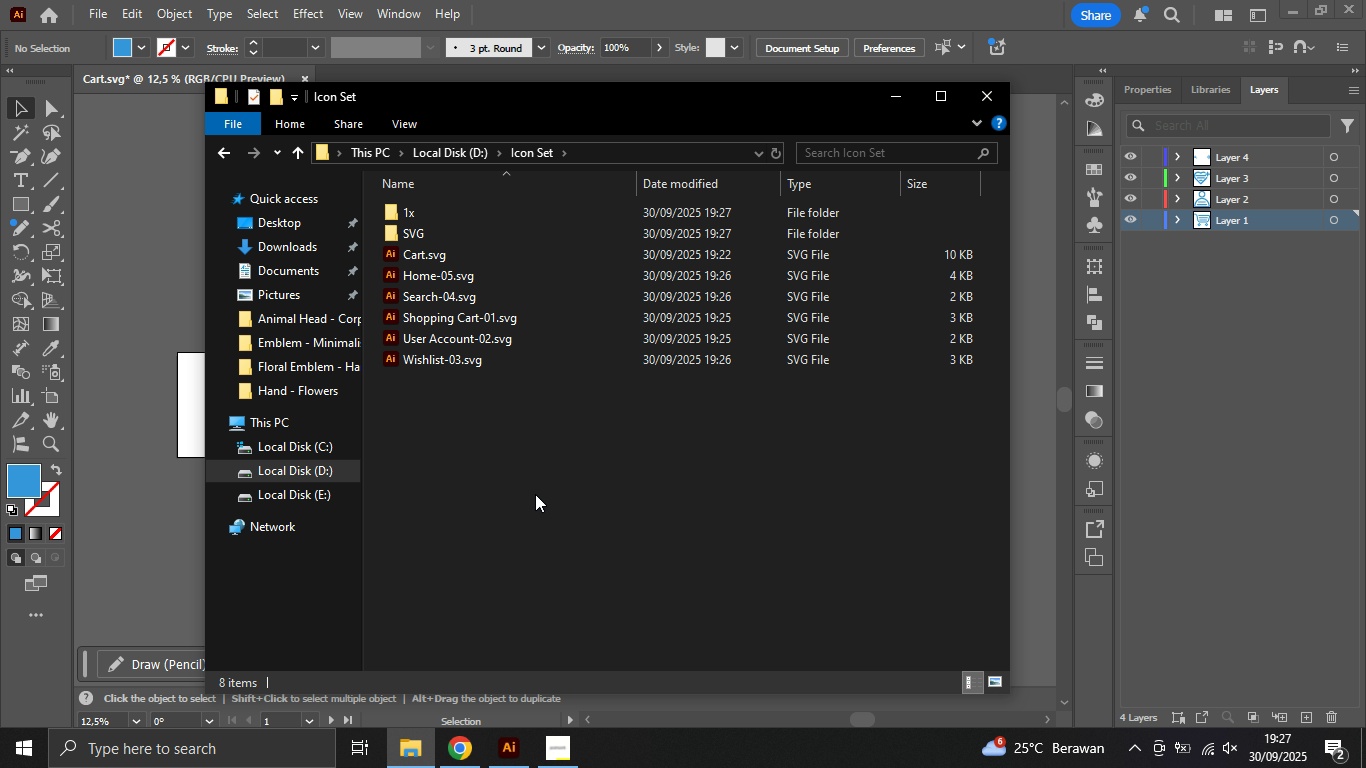 
key(Control+Shift+N)
 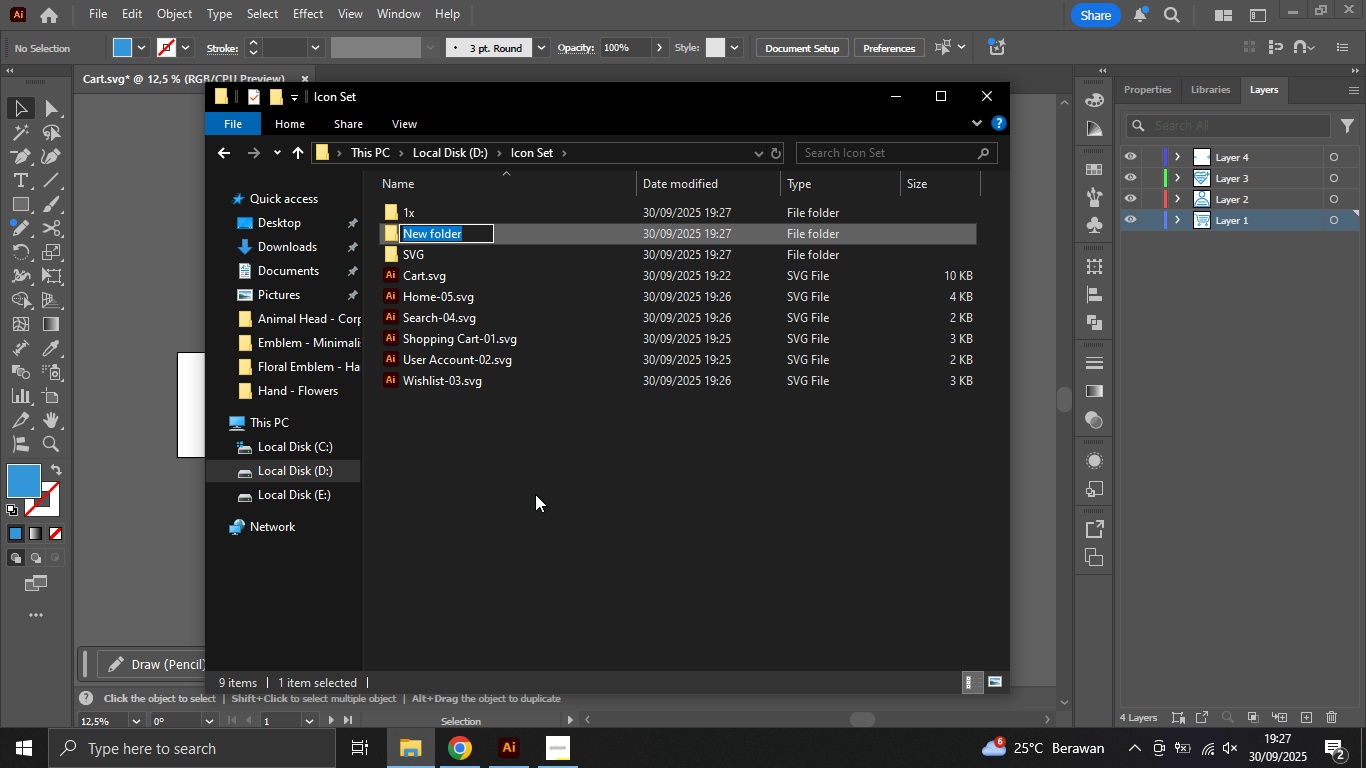 
key(Shift+P)
 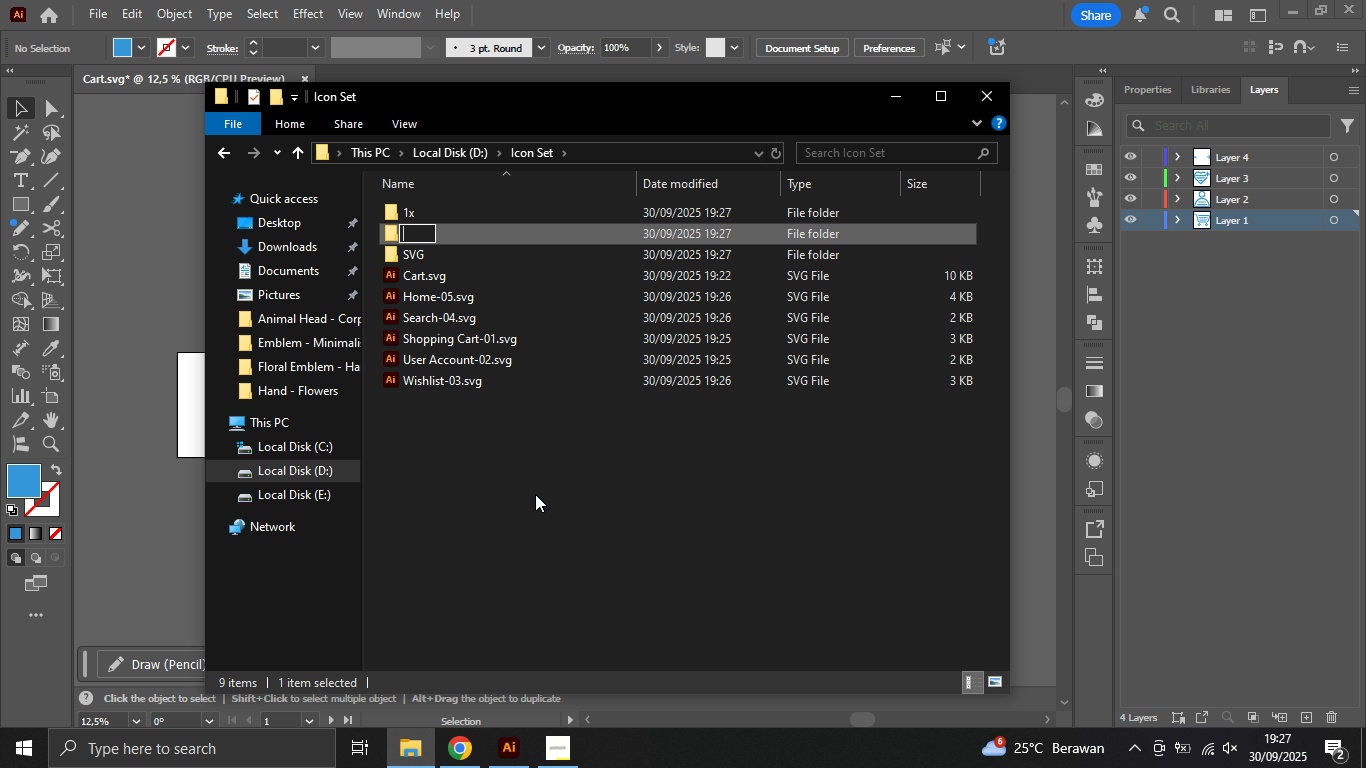 
key(Backspace)
 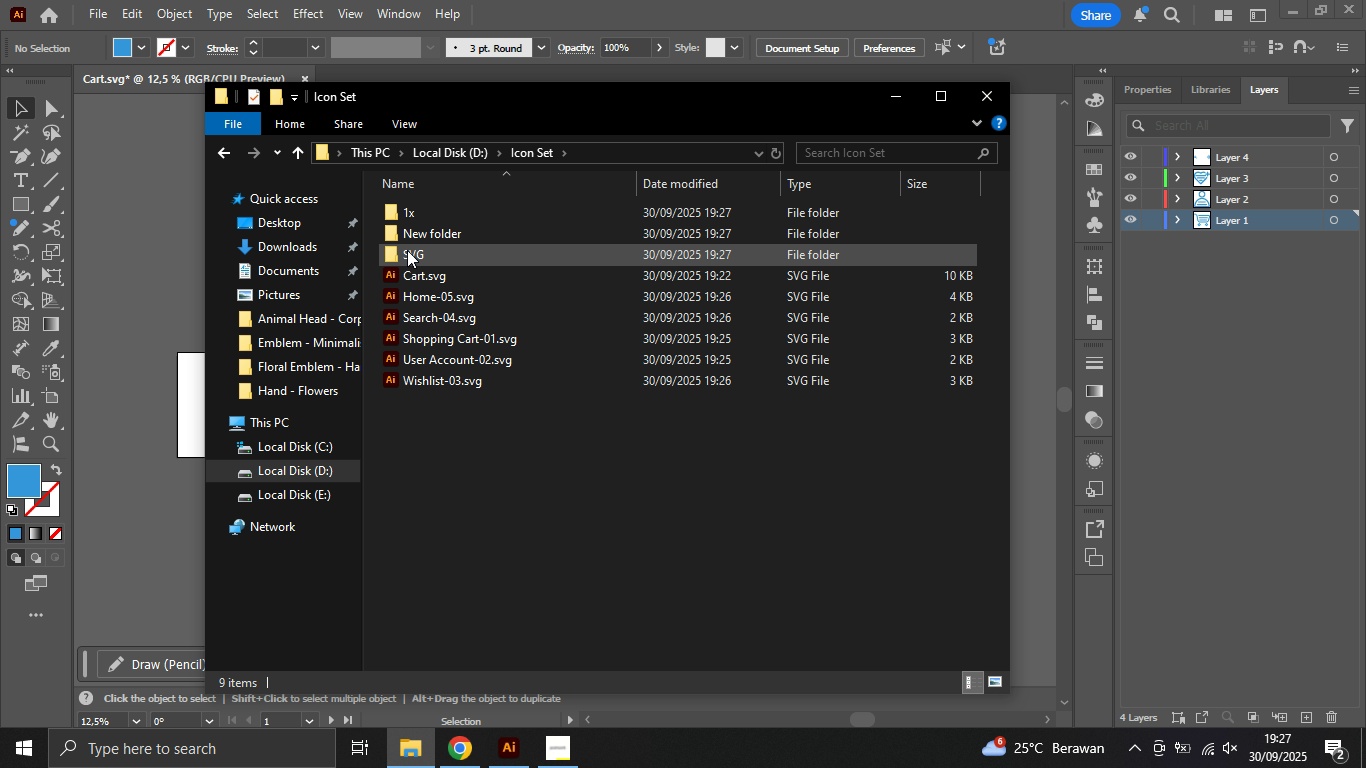 
left_click([418, 227])
 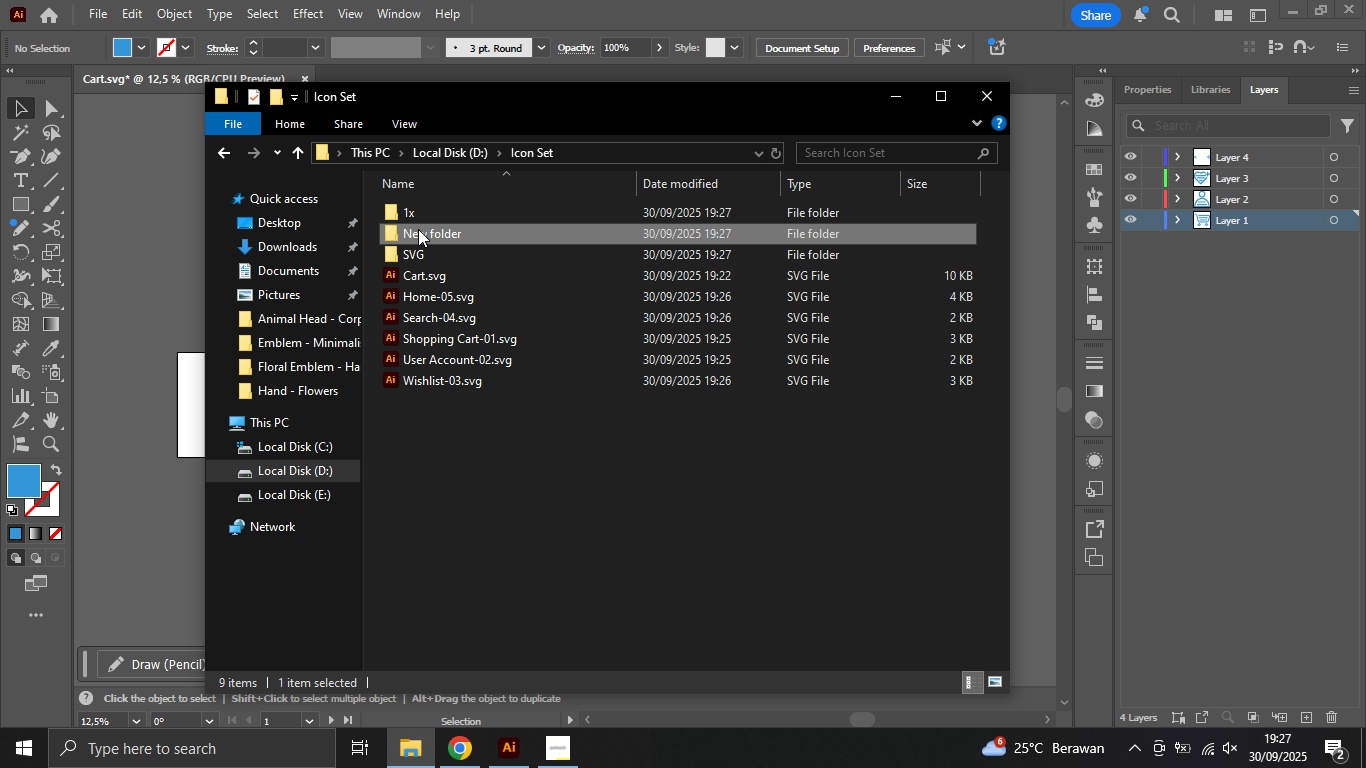 
key(Shift+Delete)
 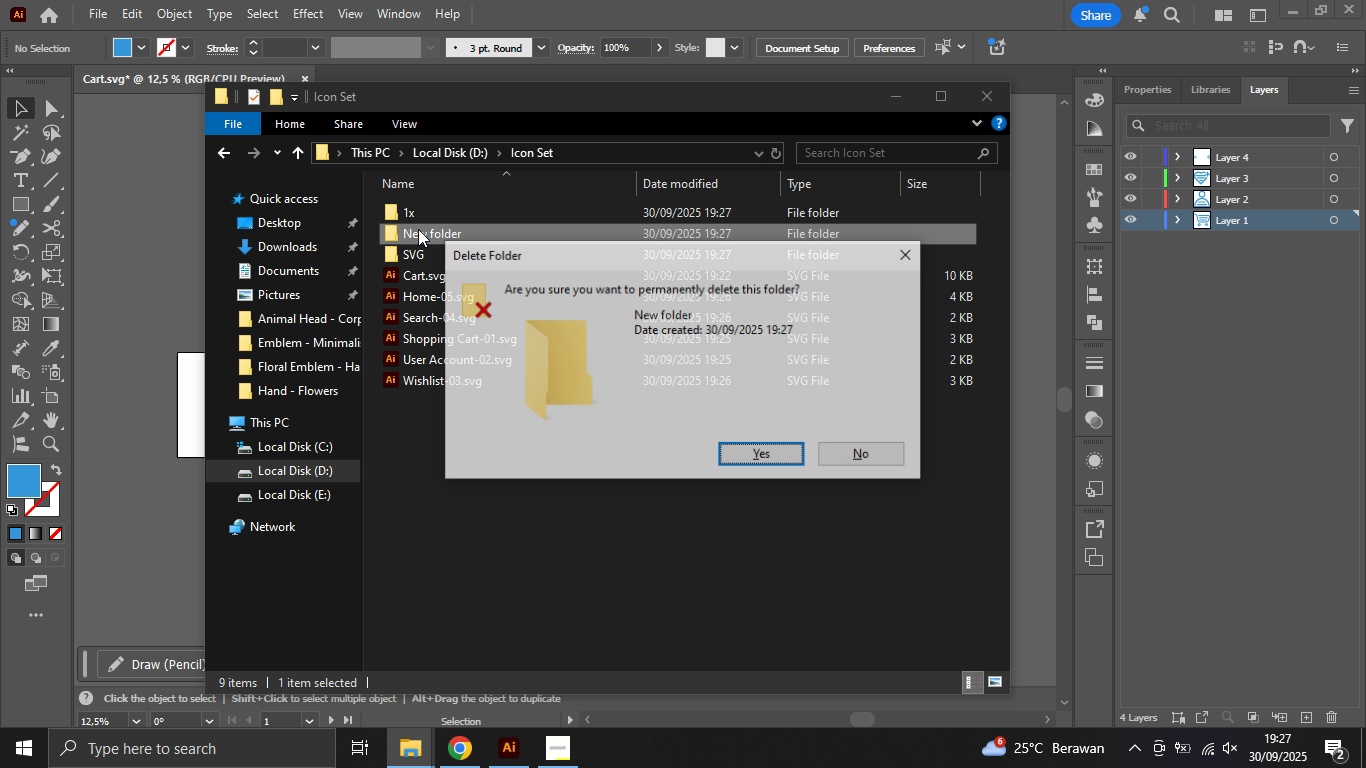 
key(Enter)
 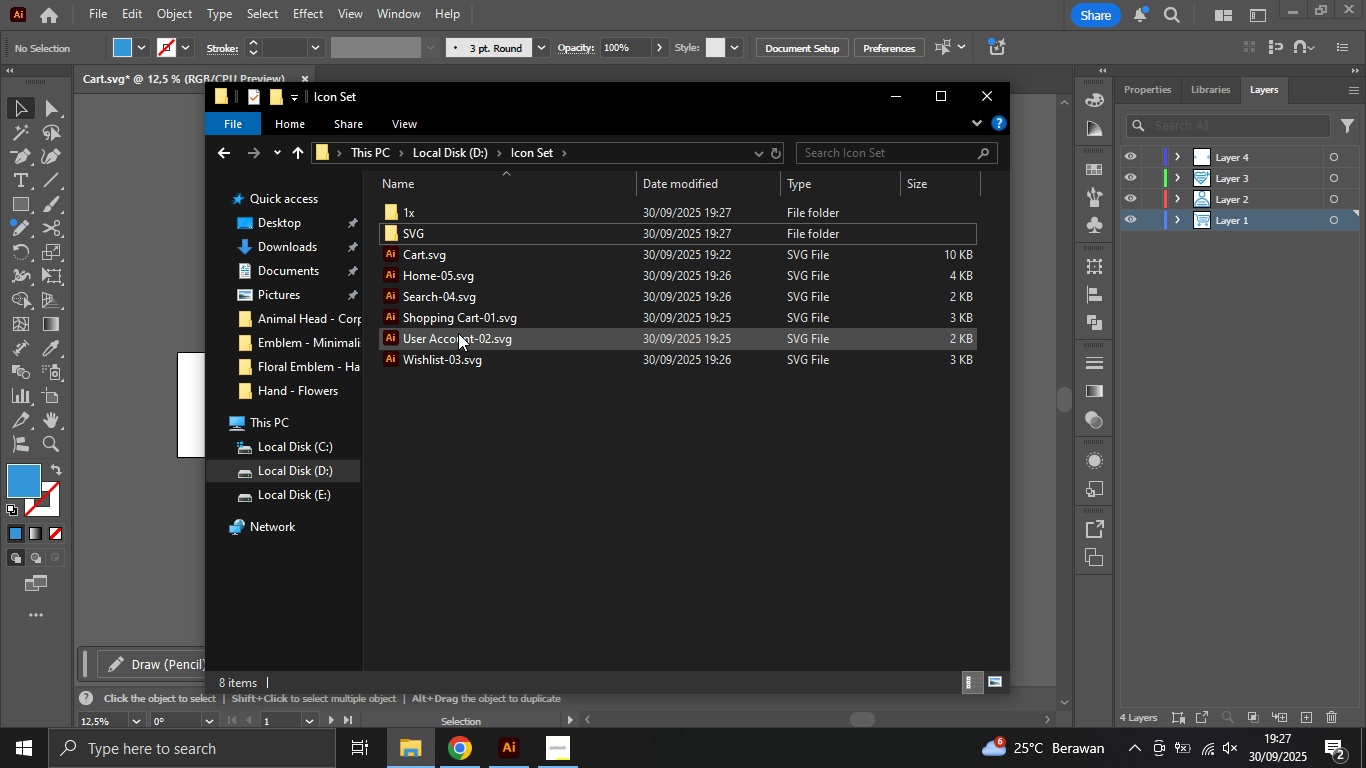 
left_click_drag(start_coordinate=[463, 408], to_coordinate=[446, 273])
 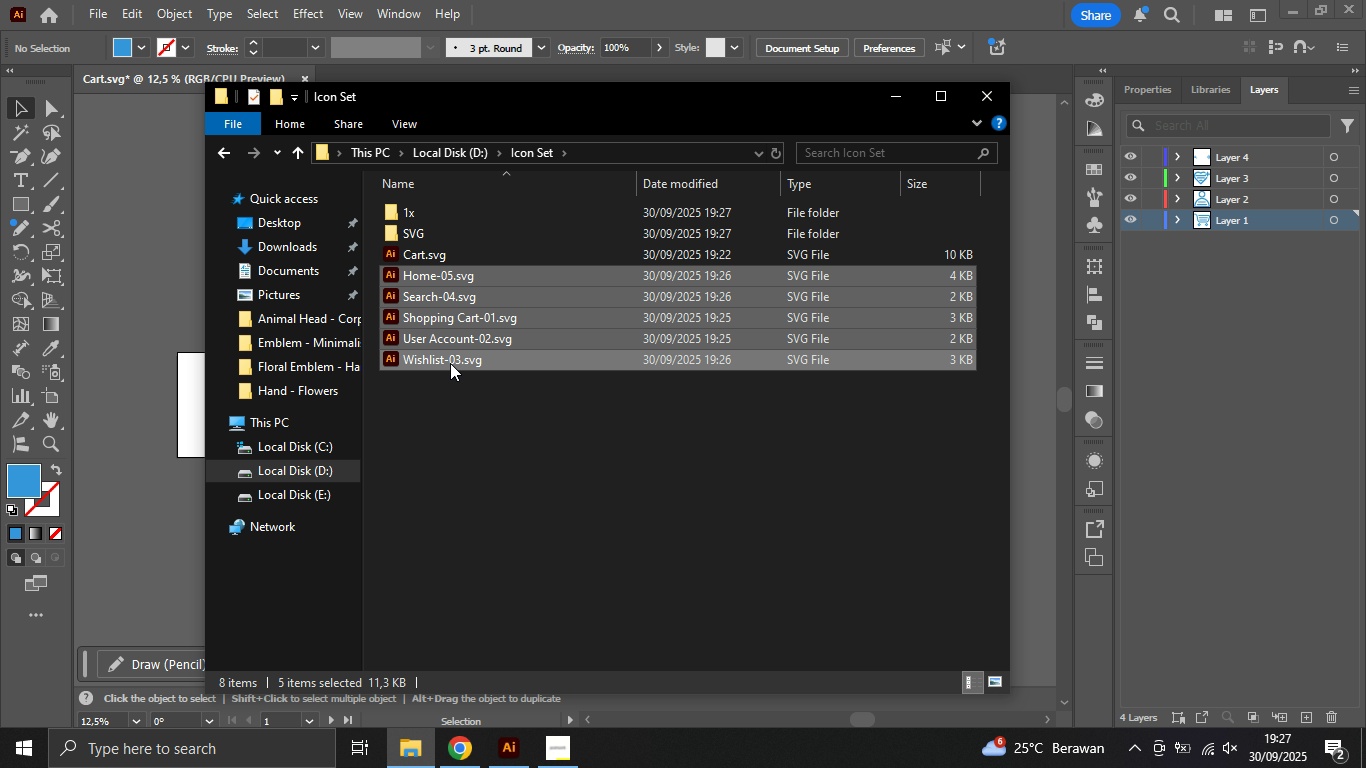 
left_click_drag(start_coordinate=[451, 365], to_coordinate=[431, 230])
 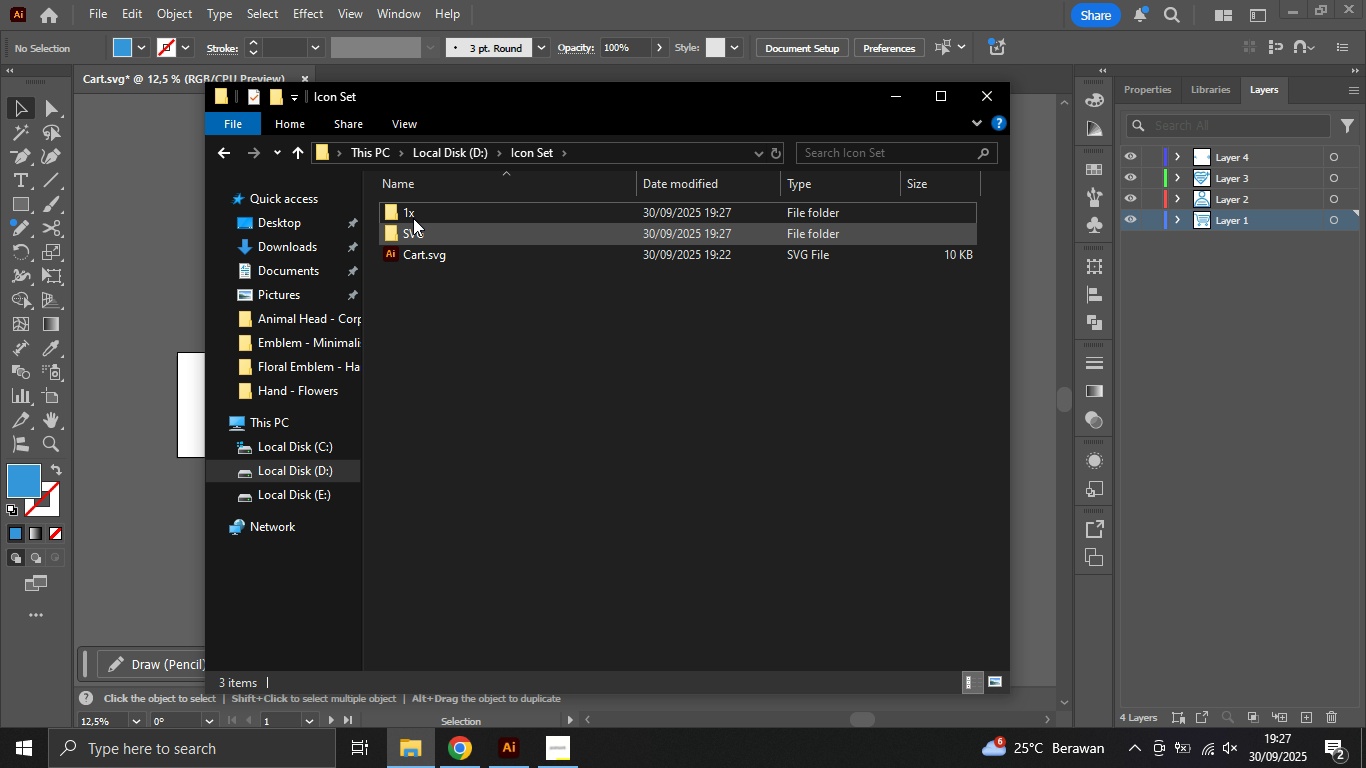 
left_click([413, 214])
 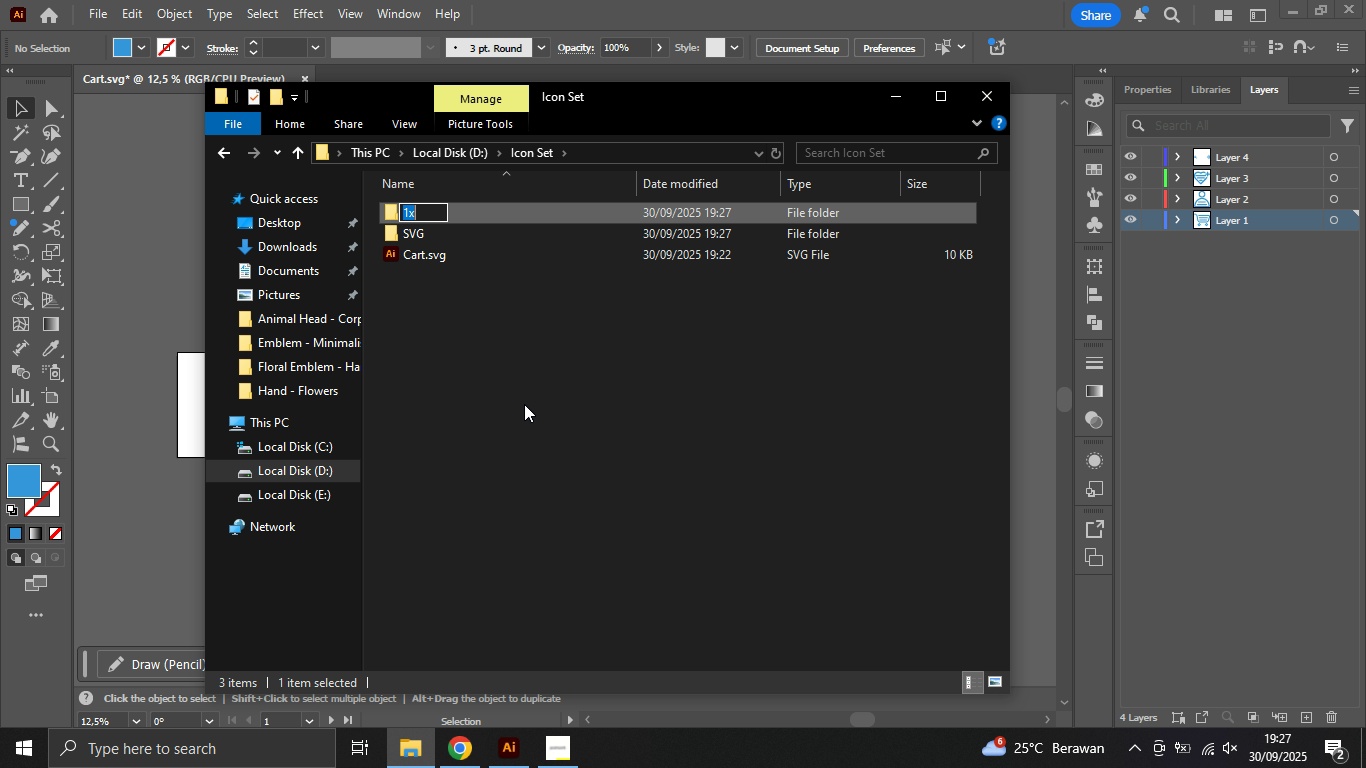 
type([F2]PNG)
 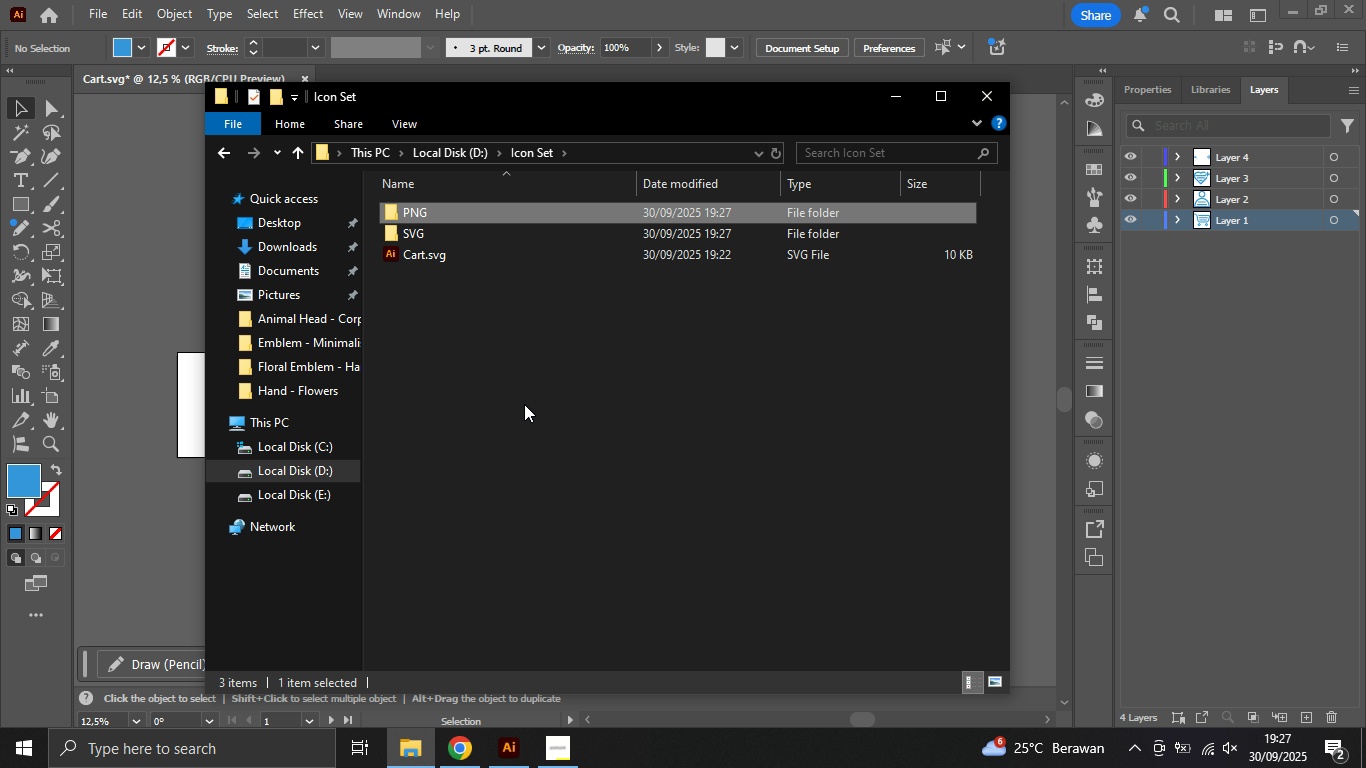 
 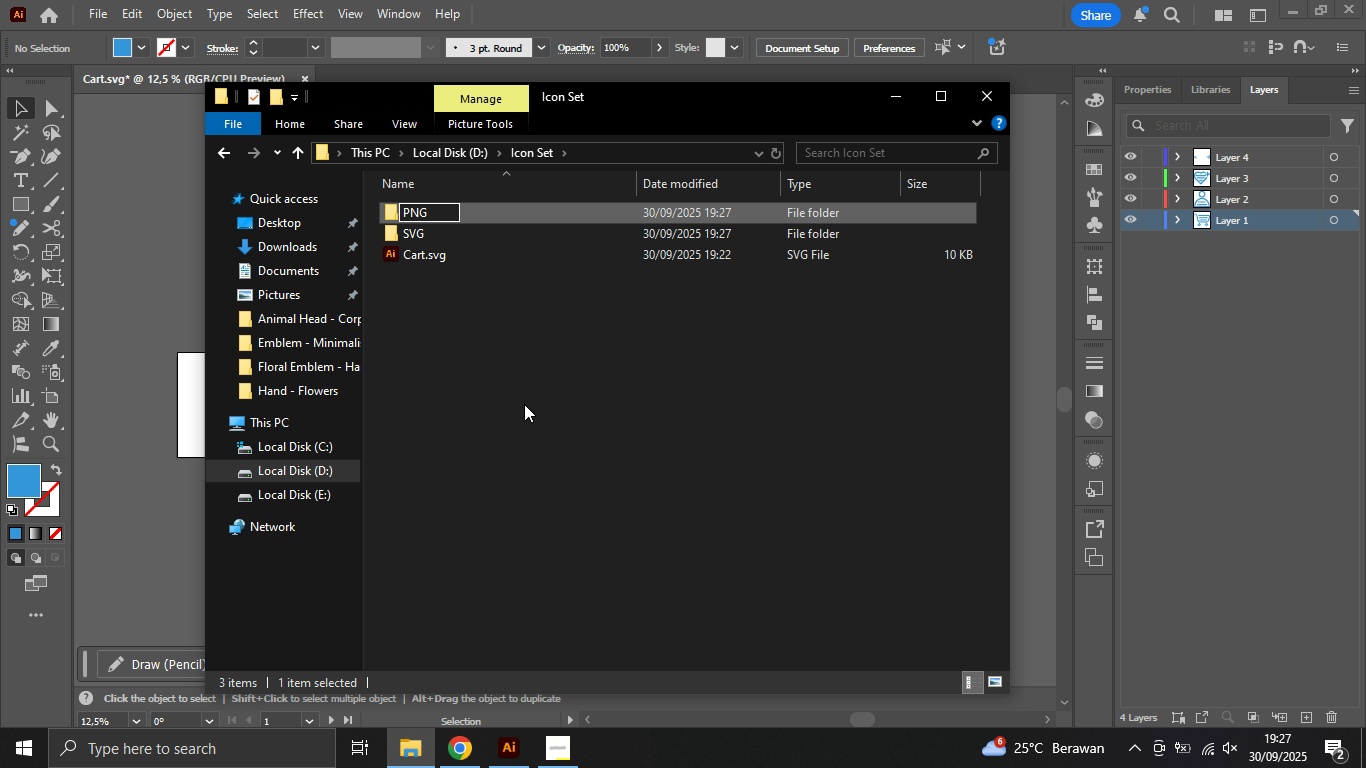 
key(Enter)